 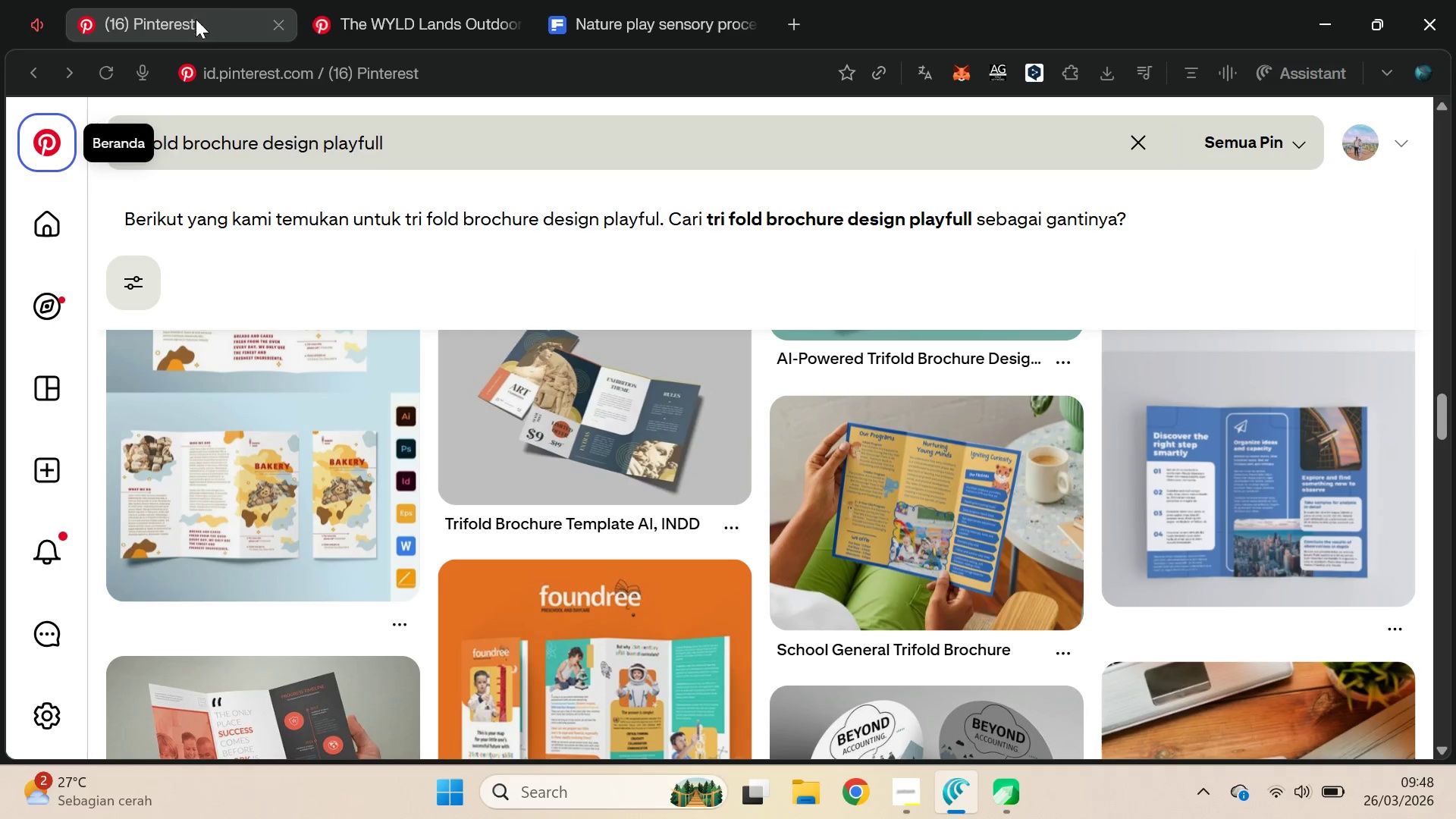 
key(Control+A)
 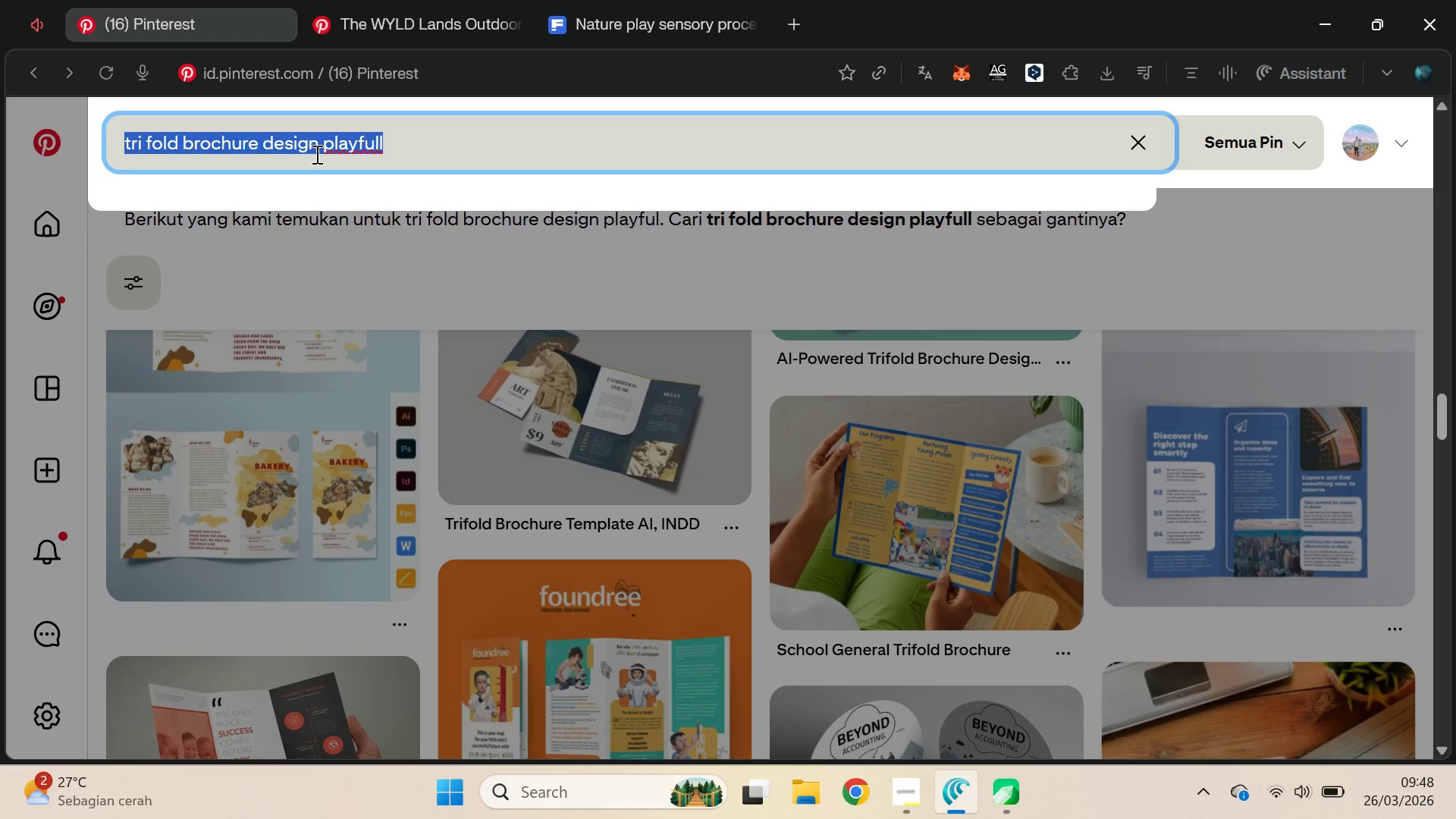 
key(Control+V)
 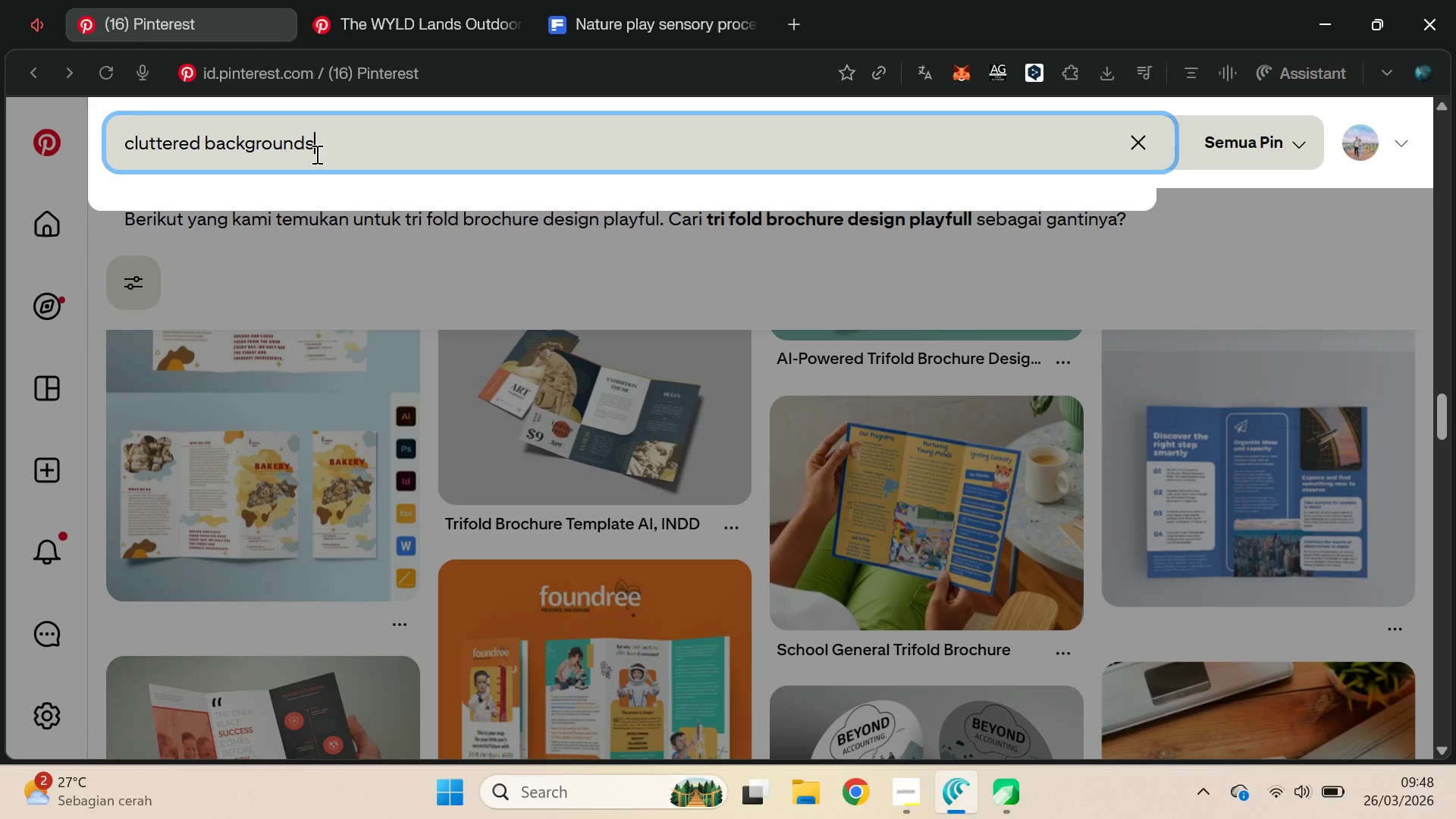 
key(Enter)
 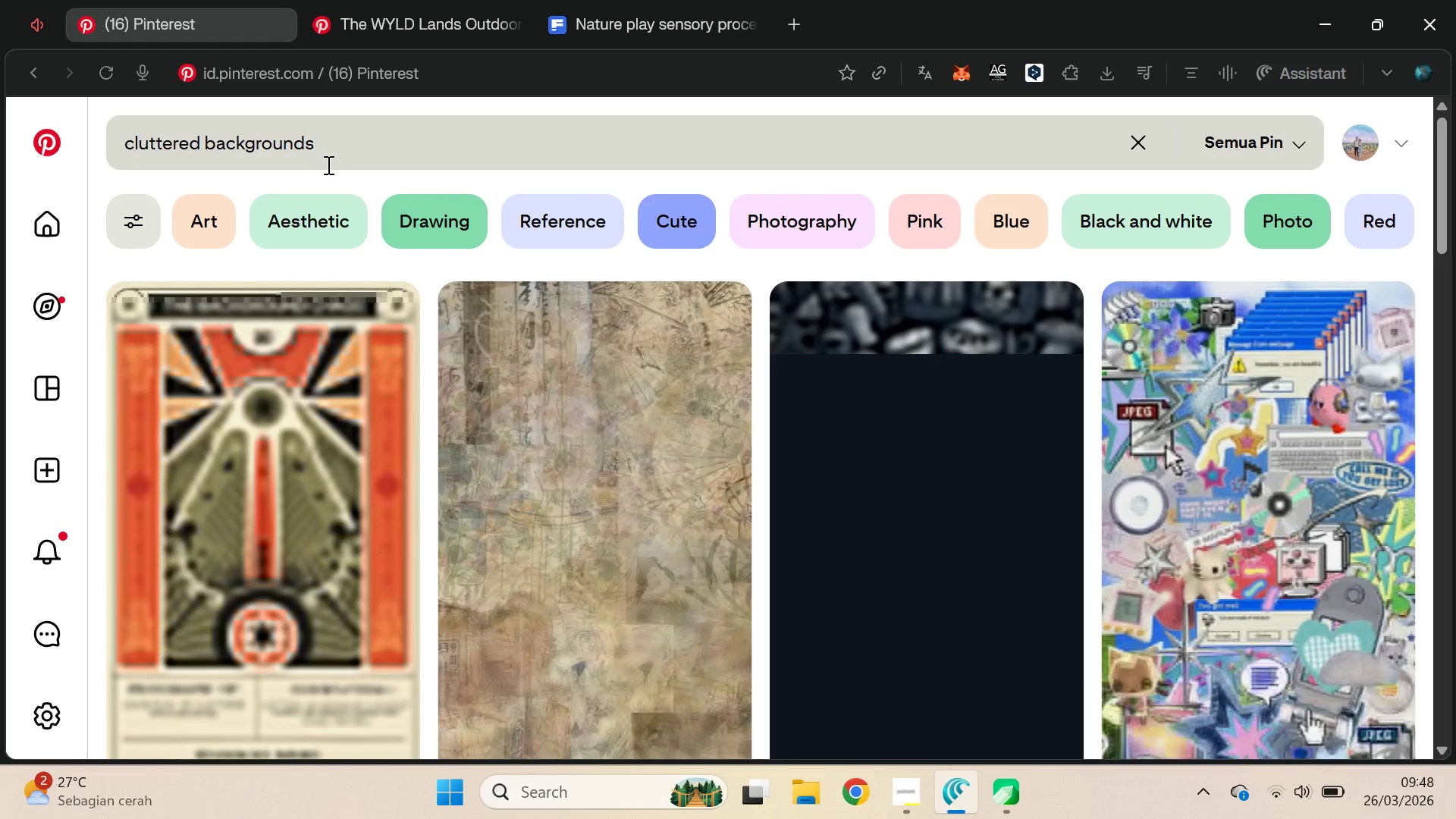 
wait(5.33)
 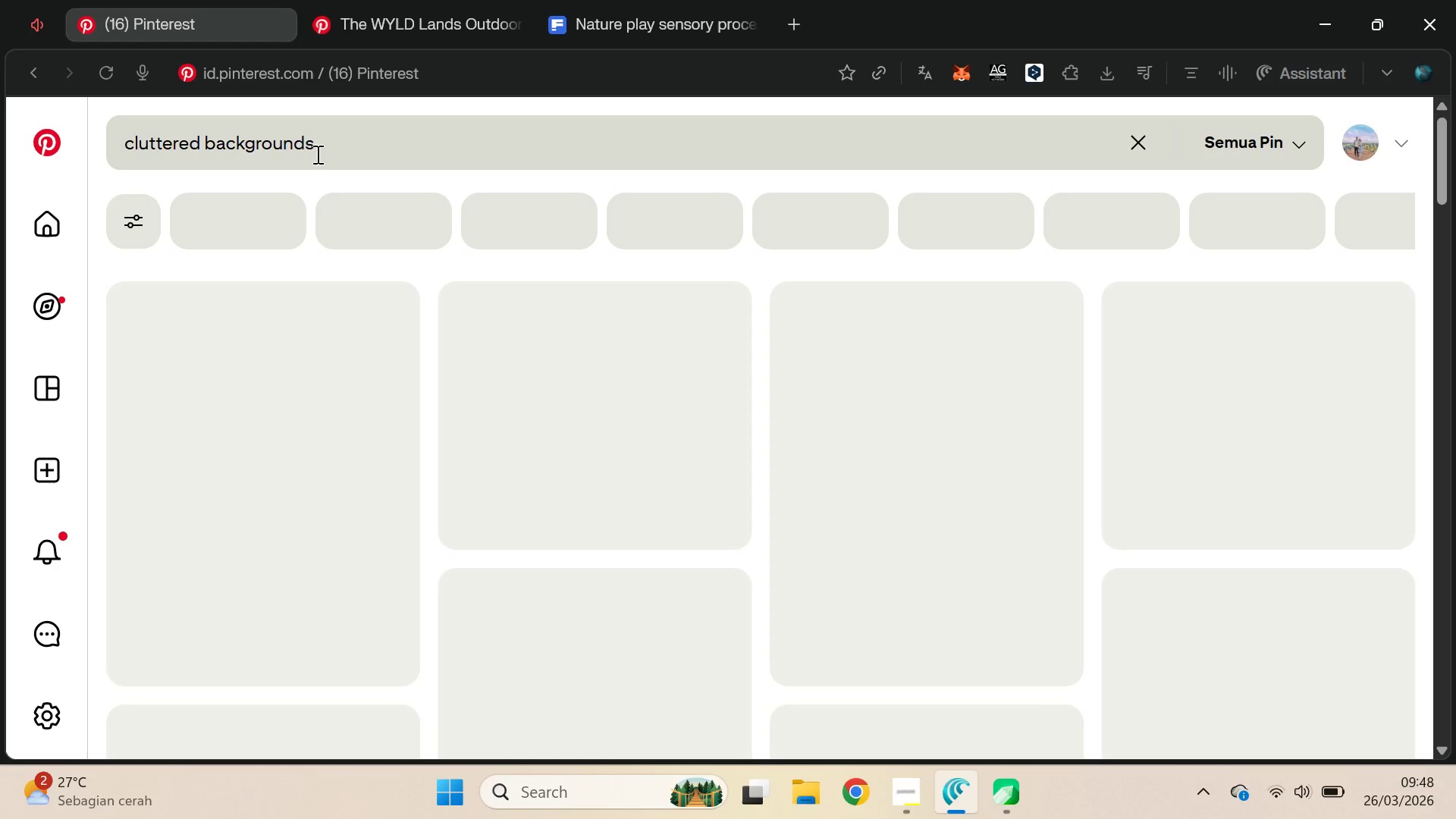 
left_click_drag(start_coordinate=[1443, 199], to_coordinate=[1455, 318])
 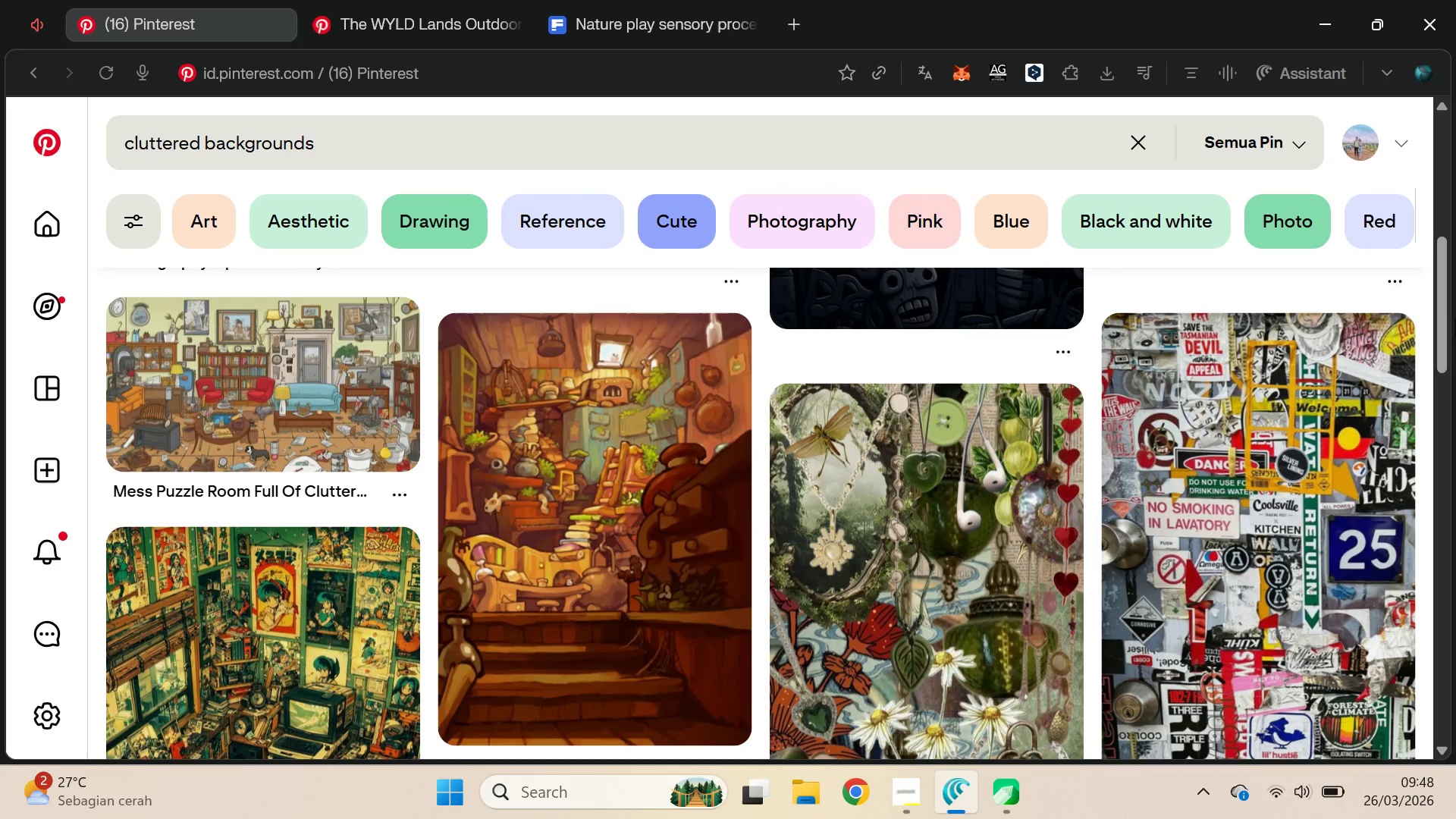 
left_click_drag(start_coordinate=[1455, 318], to_coordinate=[1455, 357])
 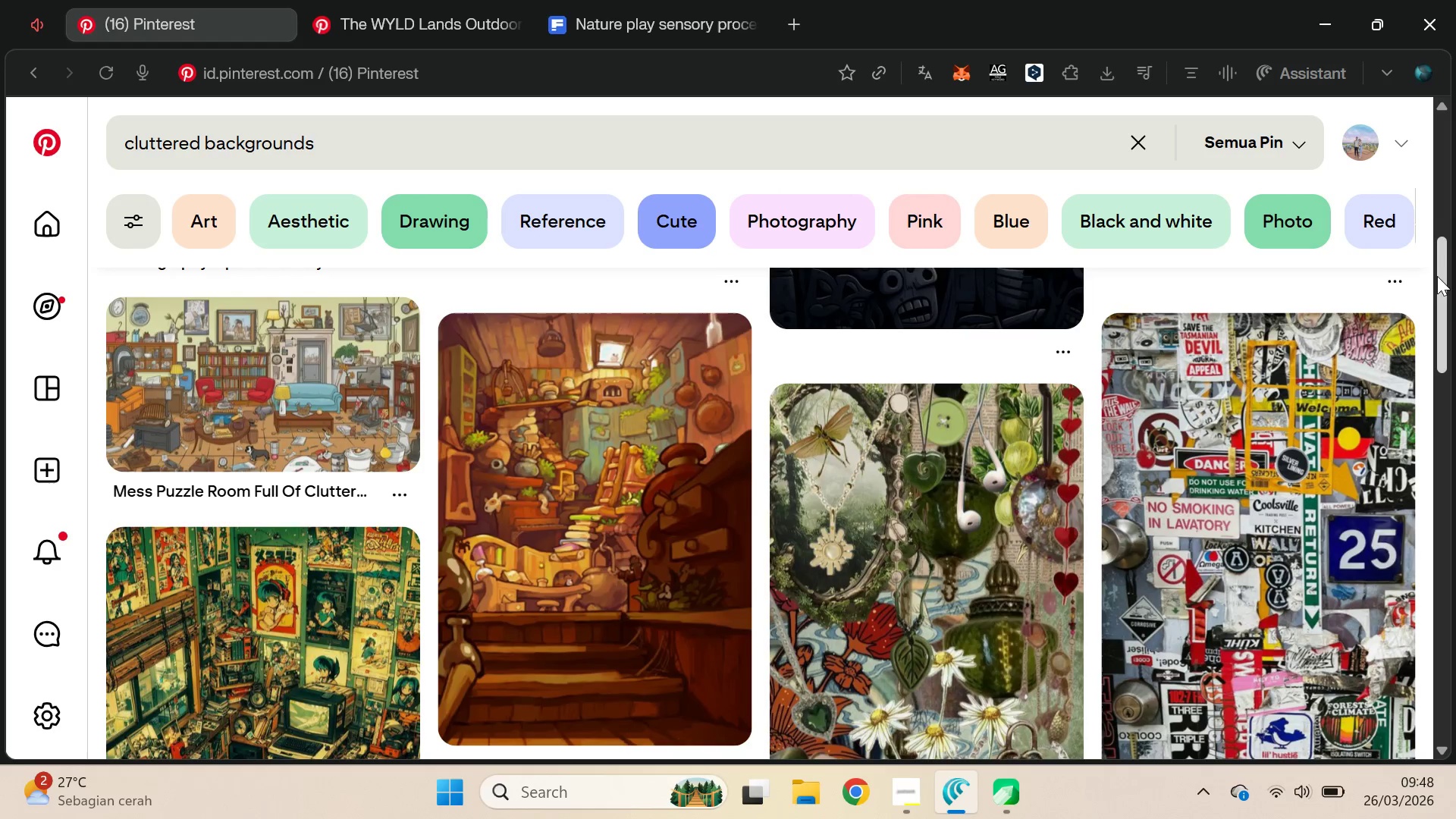 
left_click_drag(start_coordinate=[1438, 276], to_coordinate=[1453, 366])
 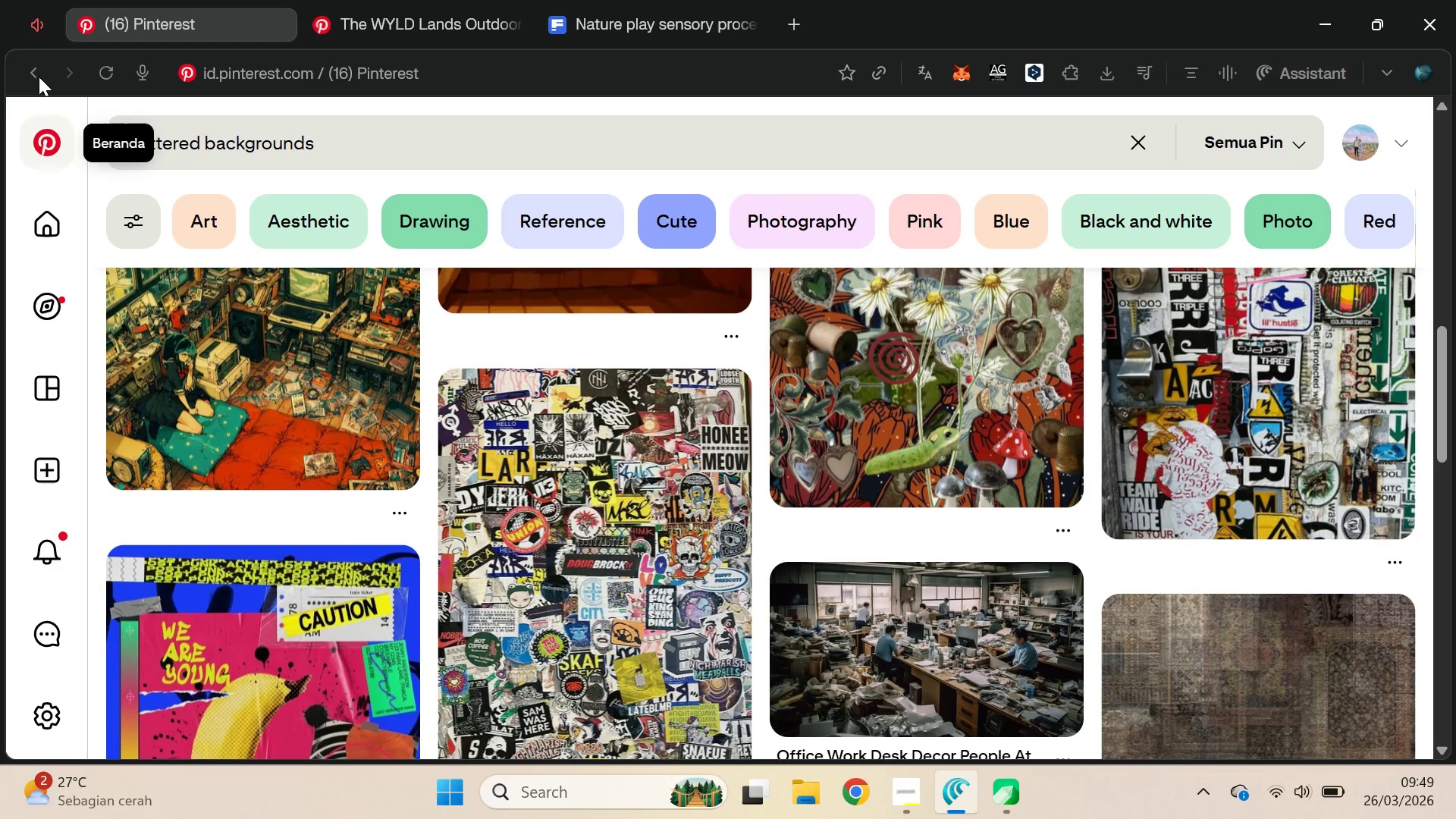 
left_click([36, 67])
 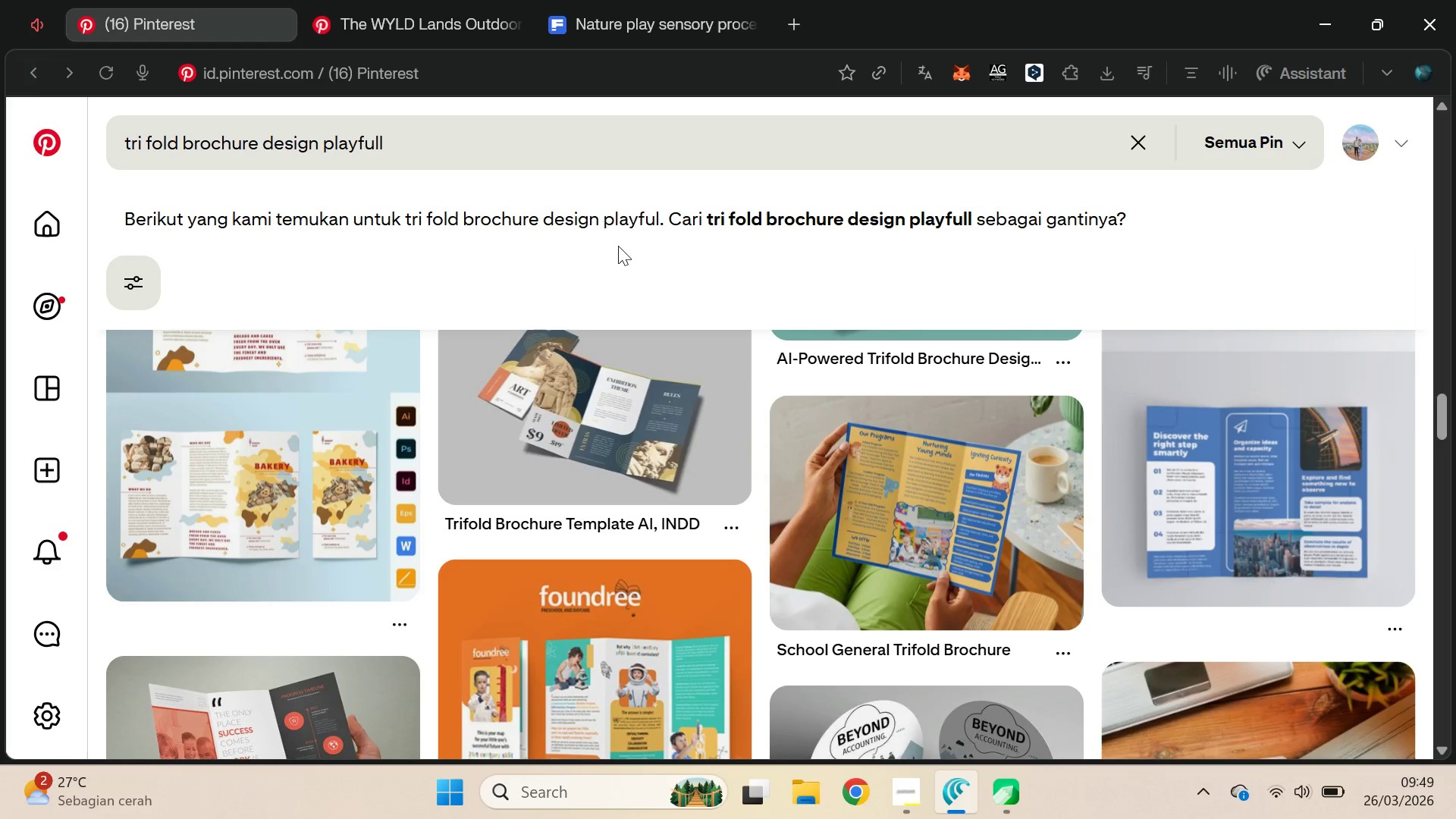 
left_click([645, 281])
 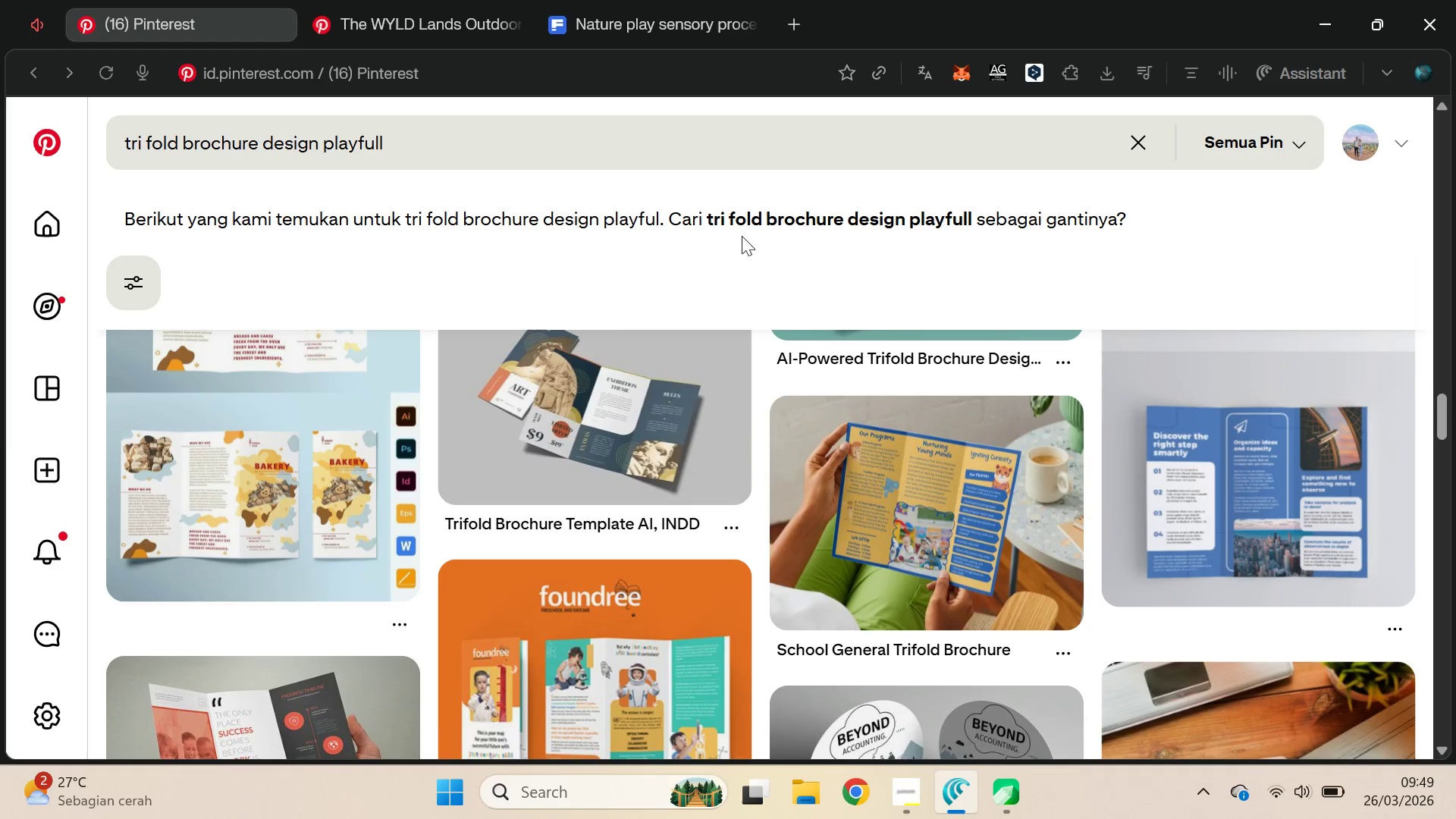 
left_click([755, 230])
 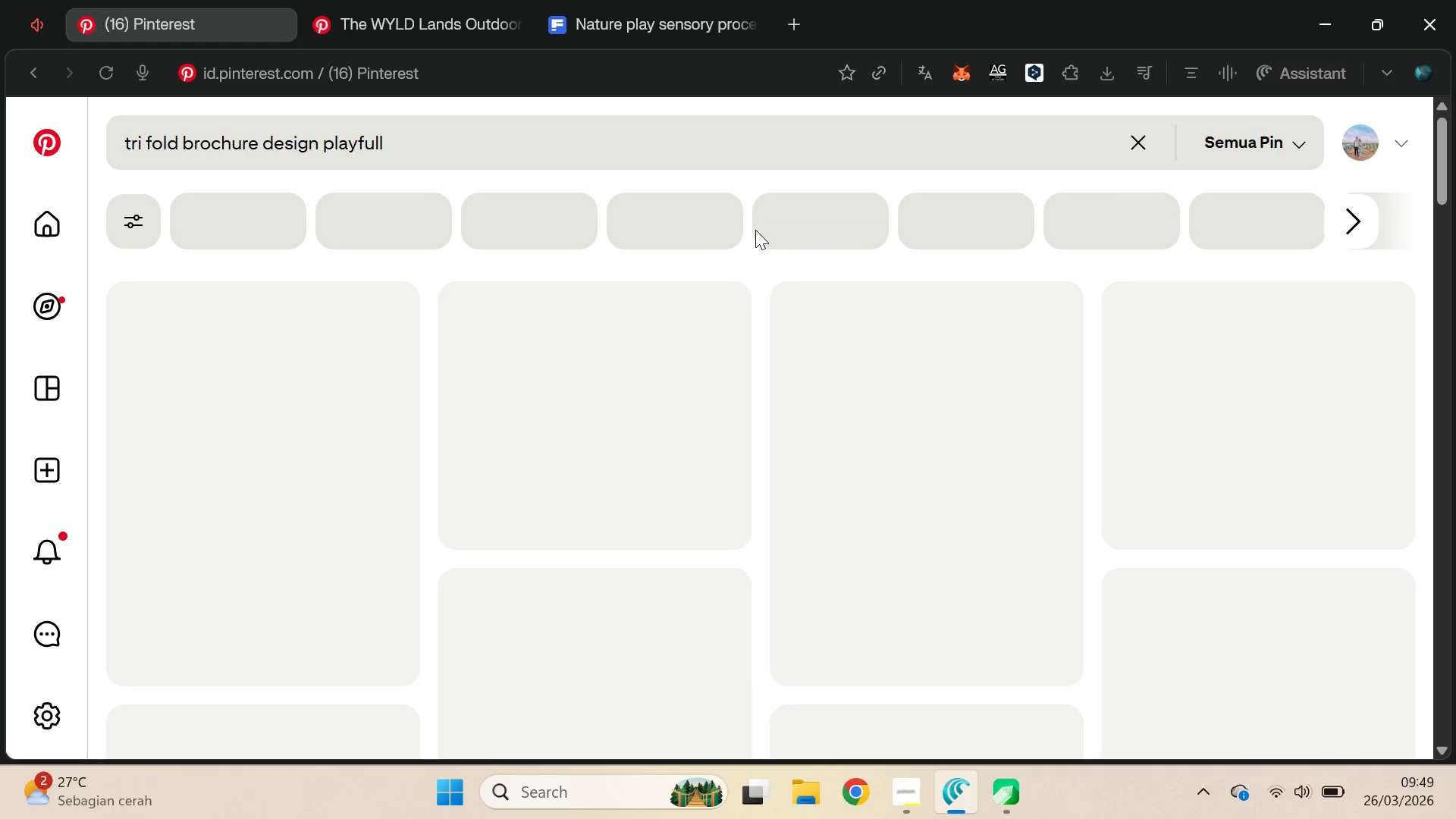 
mouse_move([752, 266])
 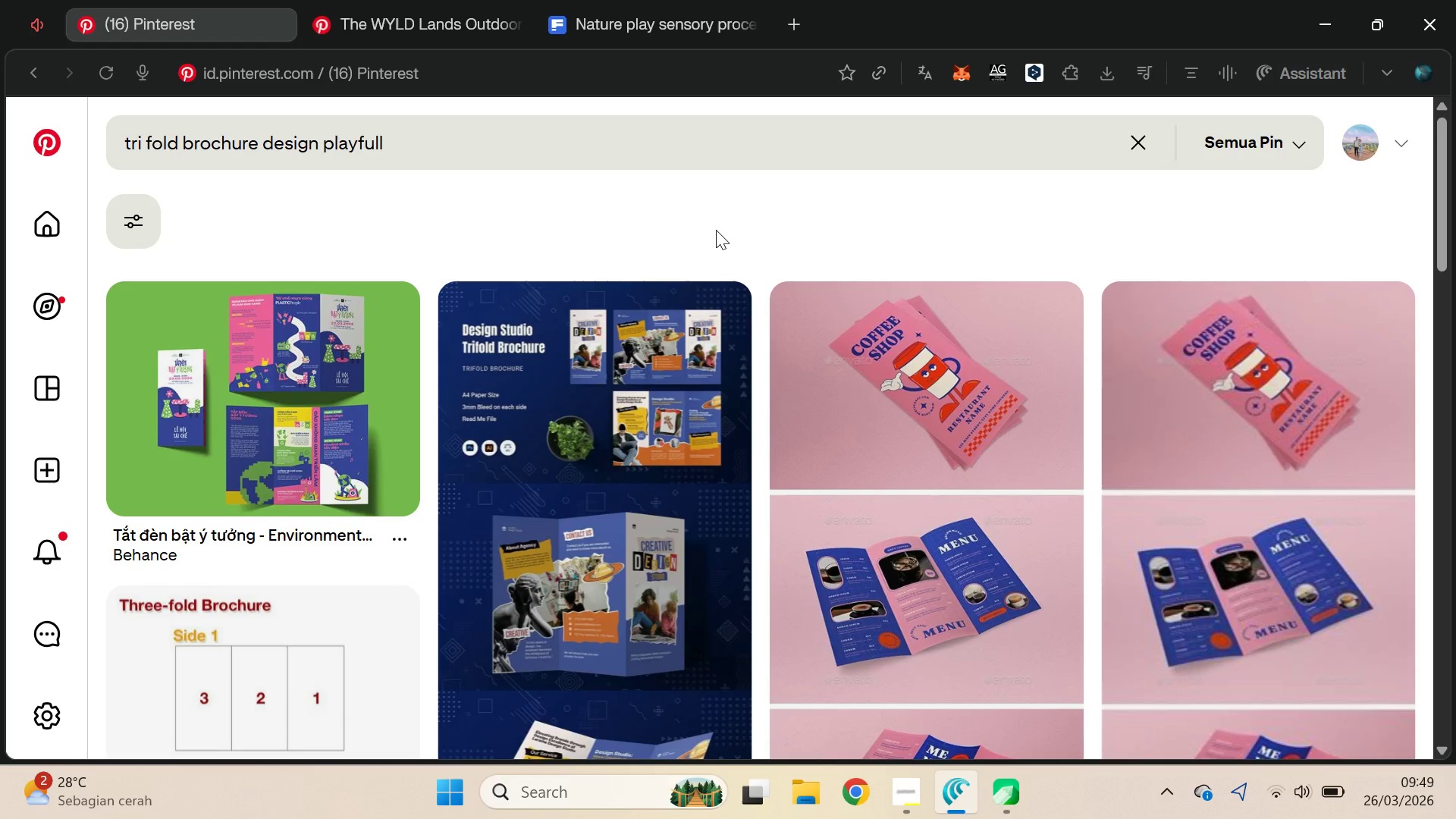 
key(Alt+Tab)